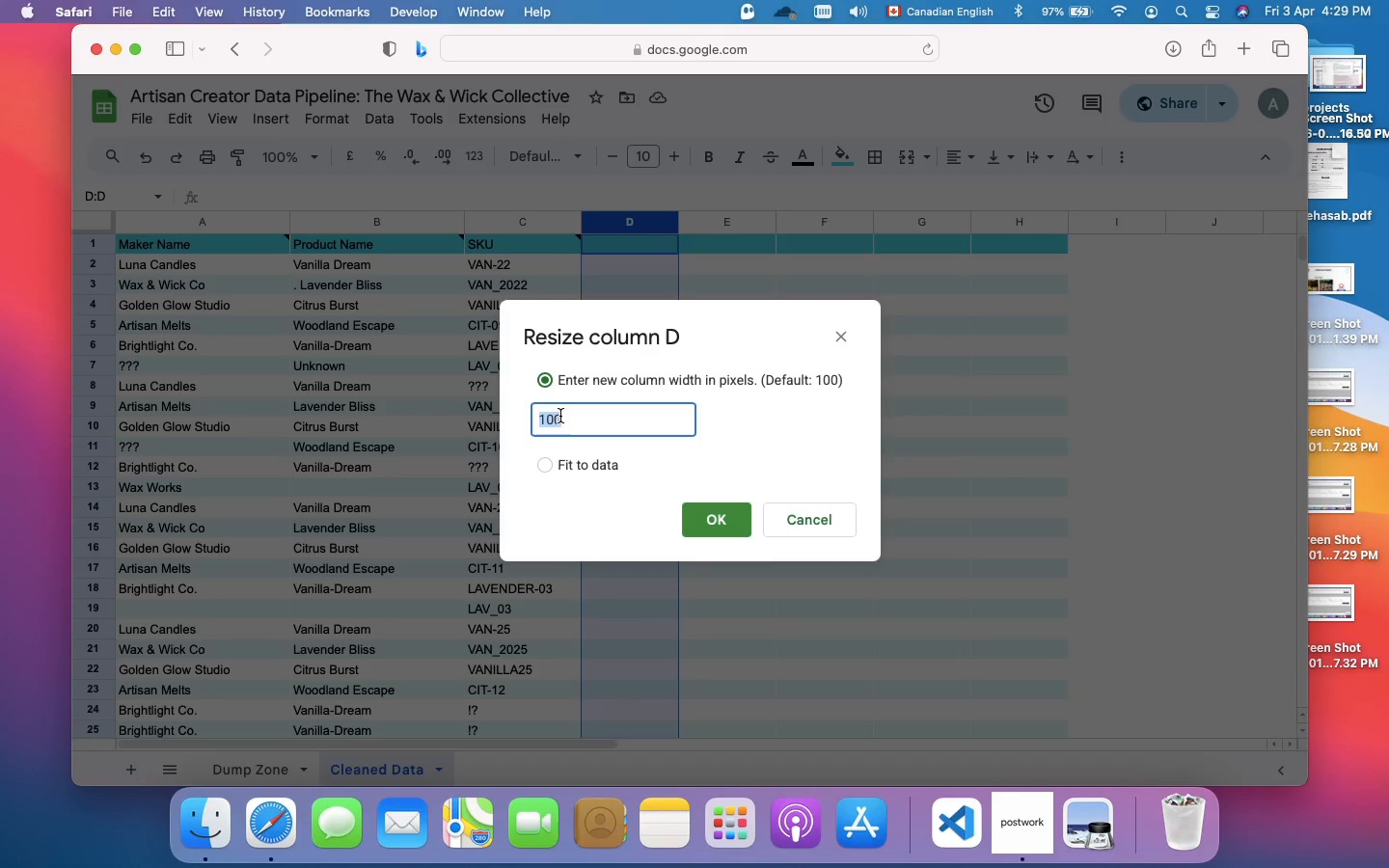 
left_click([554, 418])
 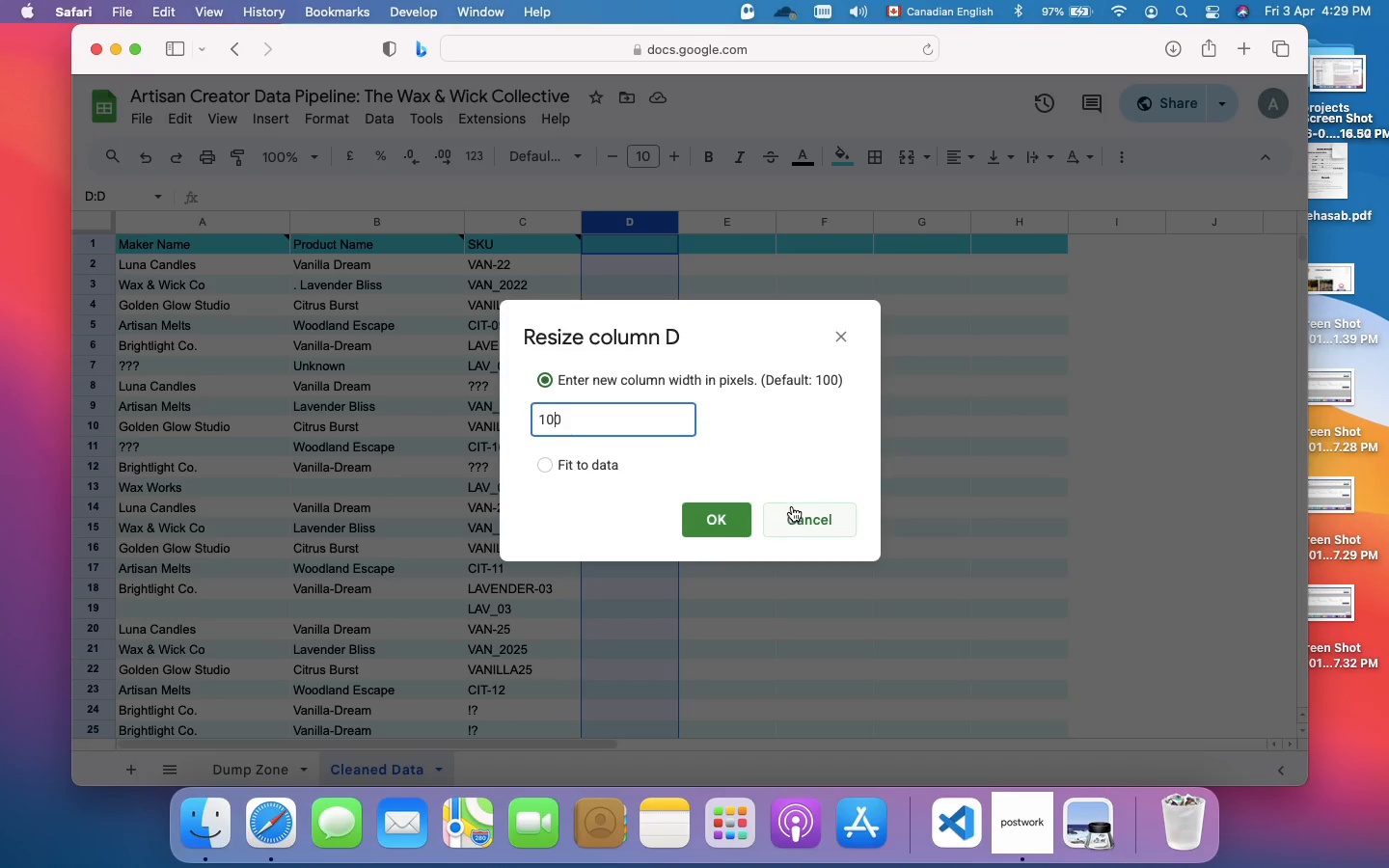 
left_click([796, 512])
 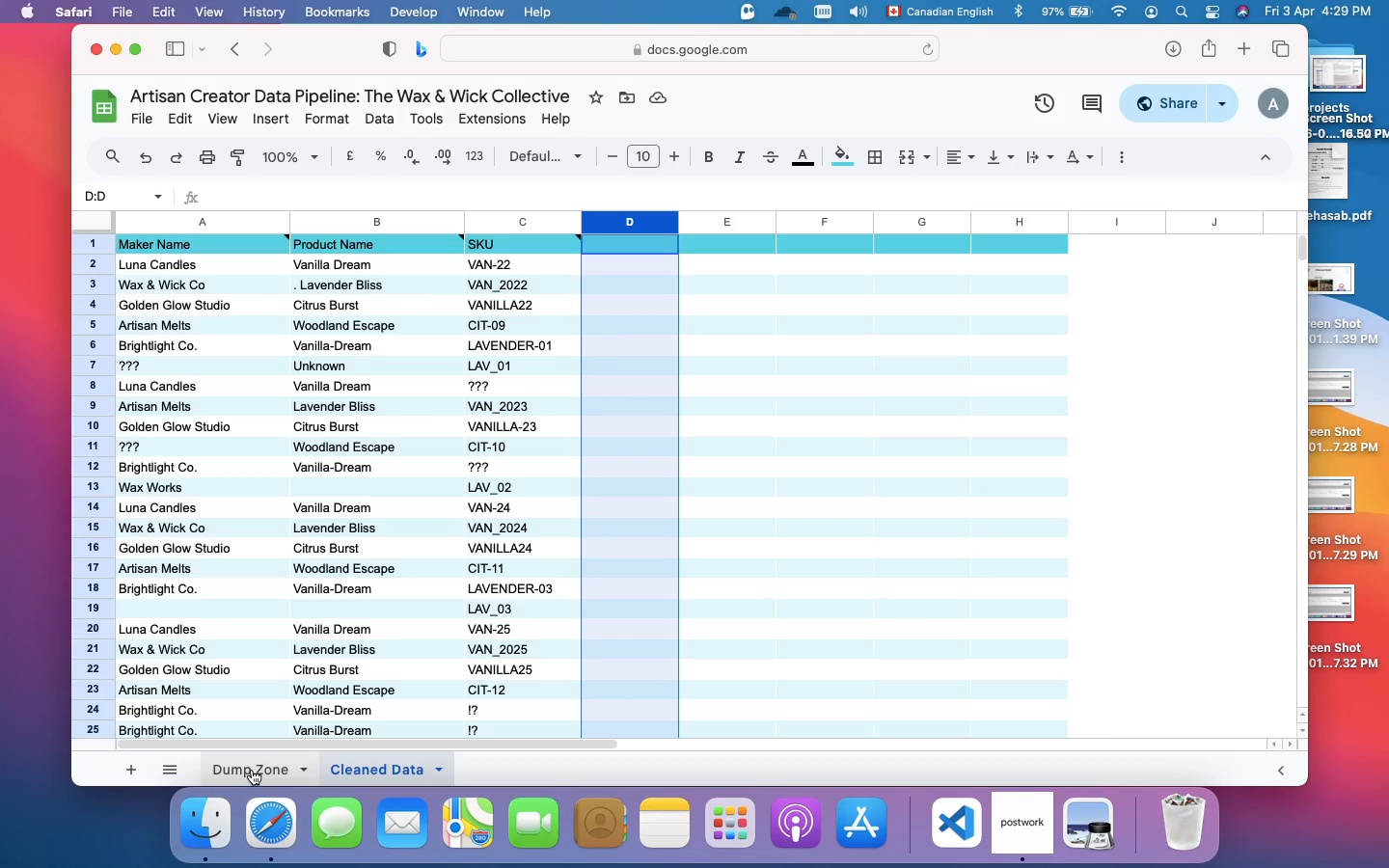 
left_click([252, 770])
 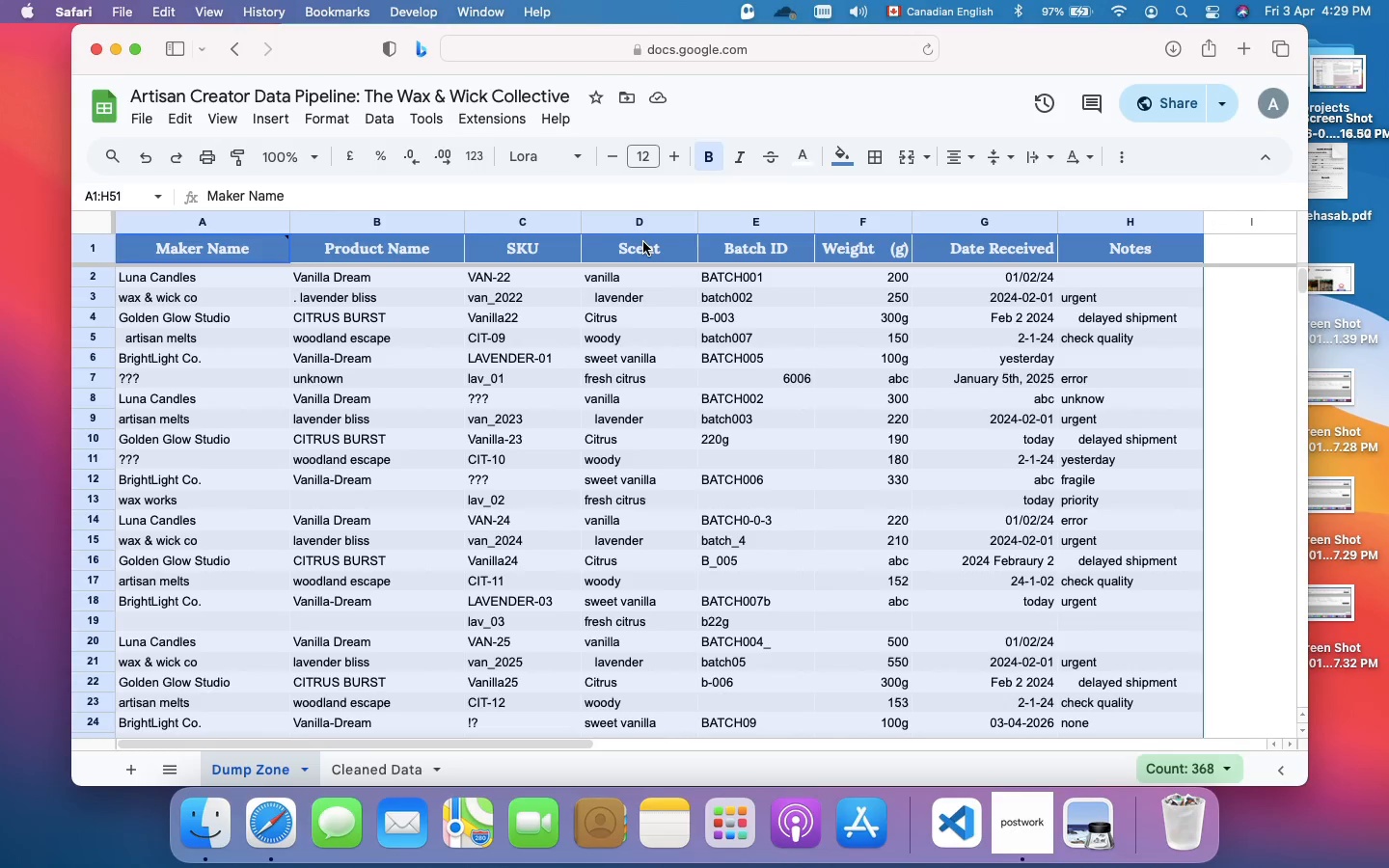 
wait(13.88)
 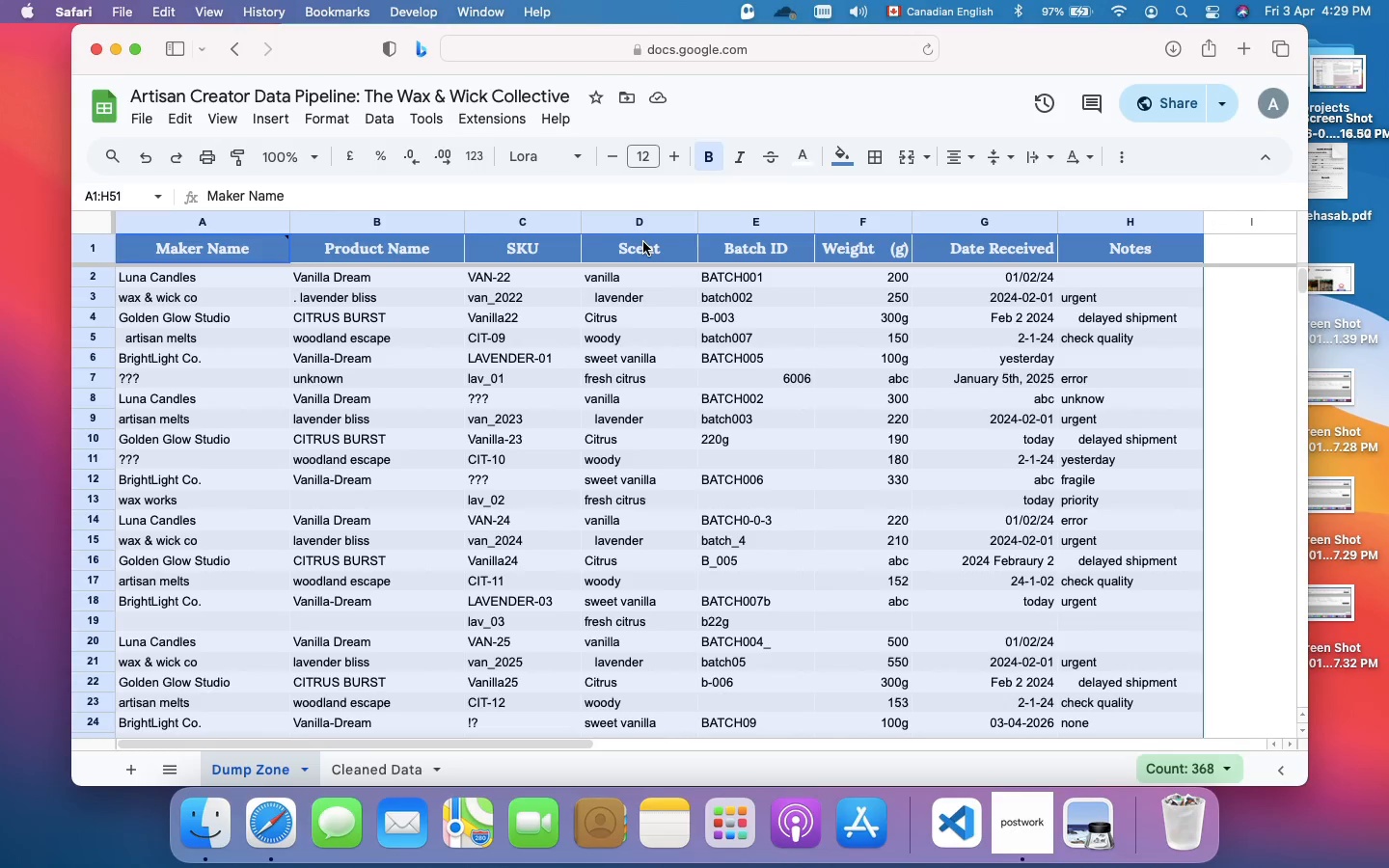 
left_click([377, 762])
 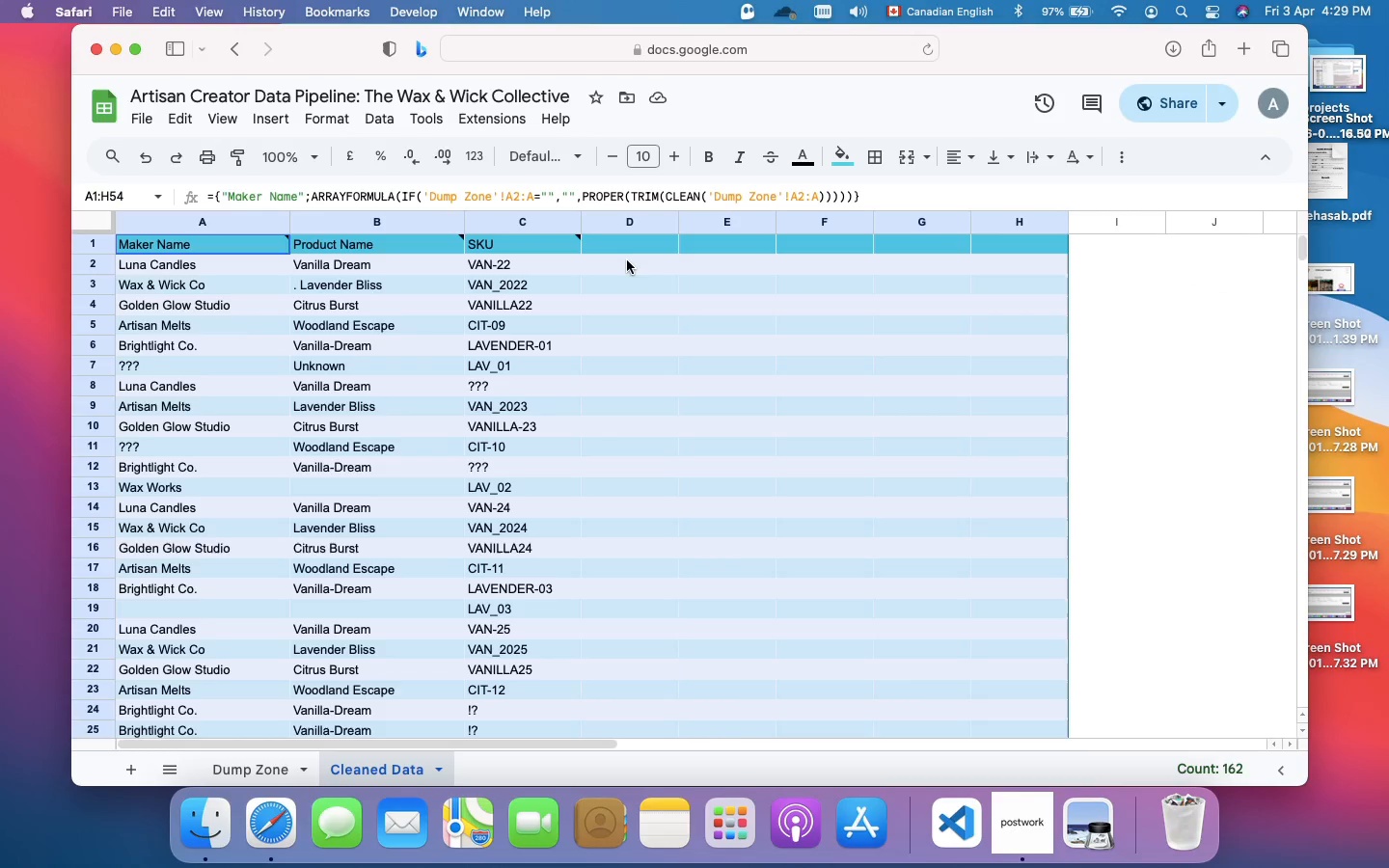 
left_click([631, 246])
 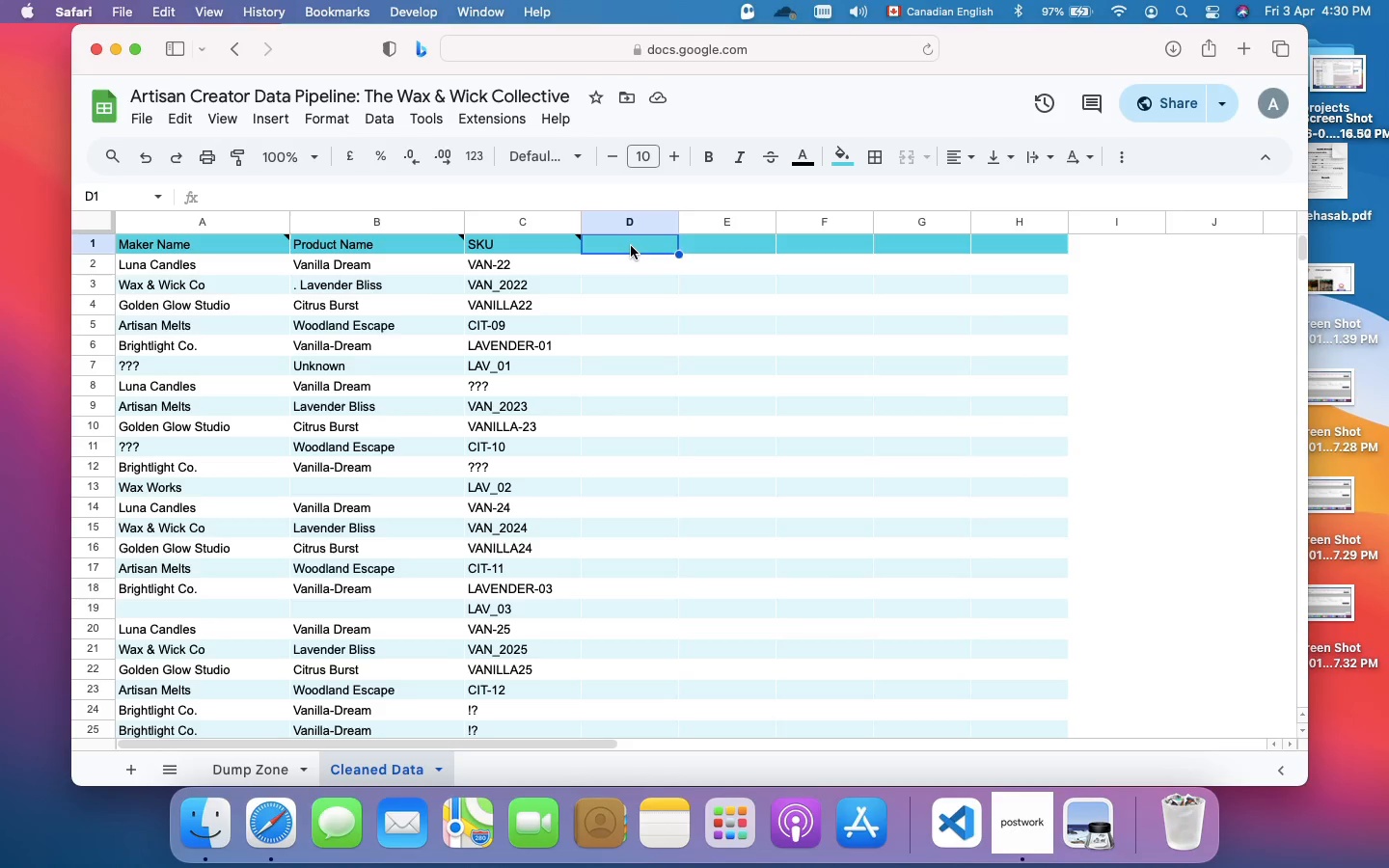 
wait(5.19)
 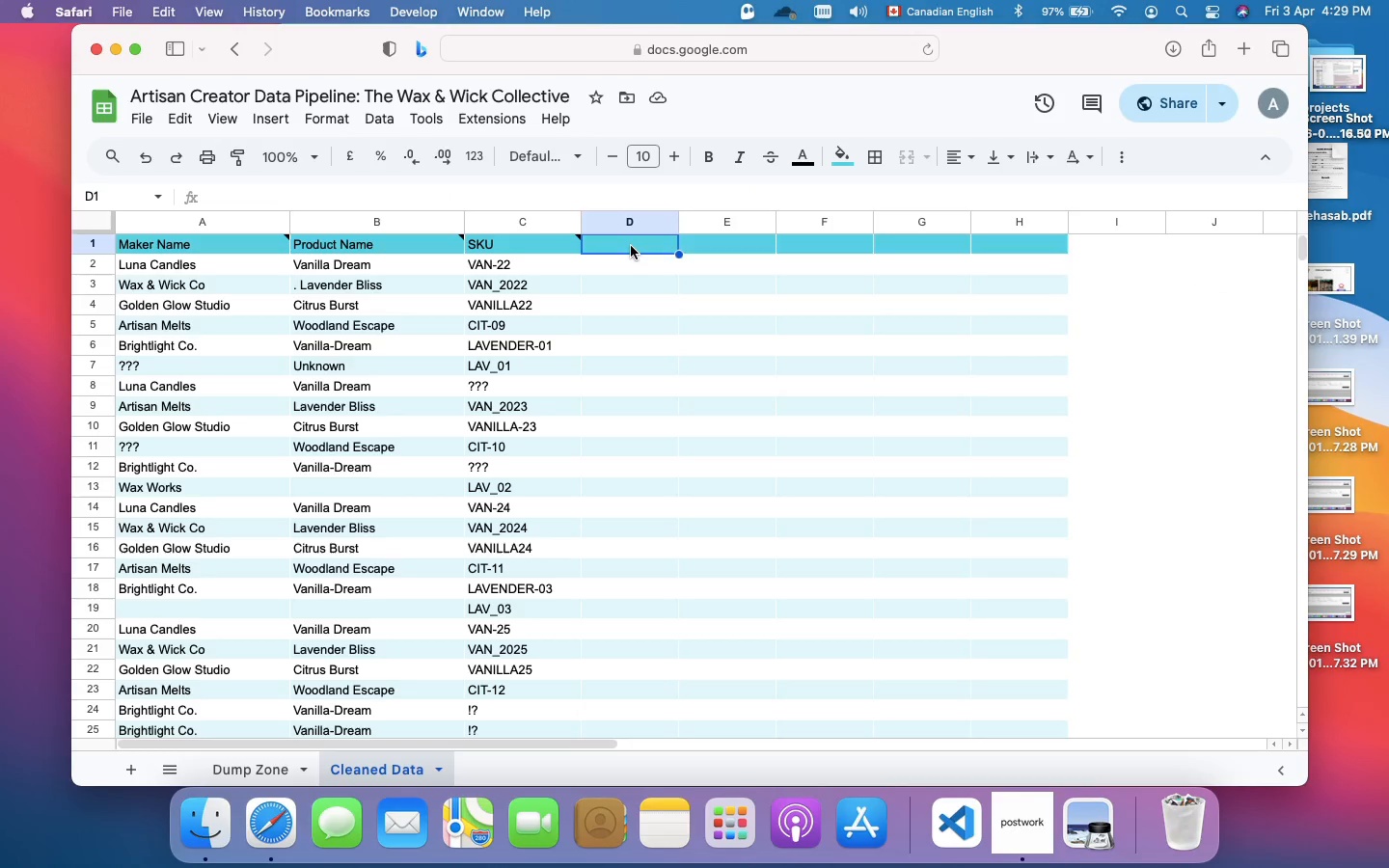 
mouse_move([144, 253])
 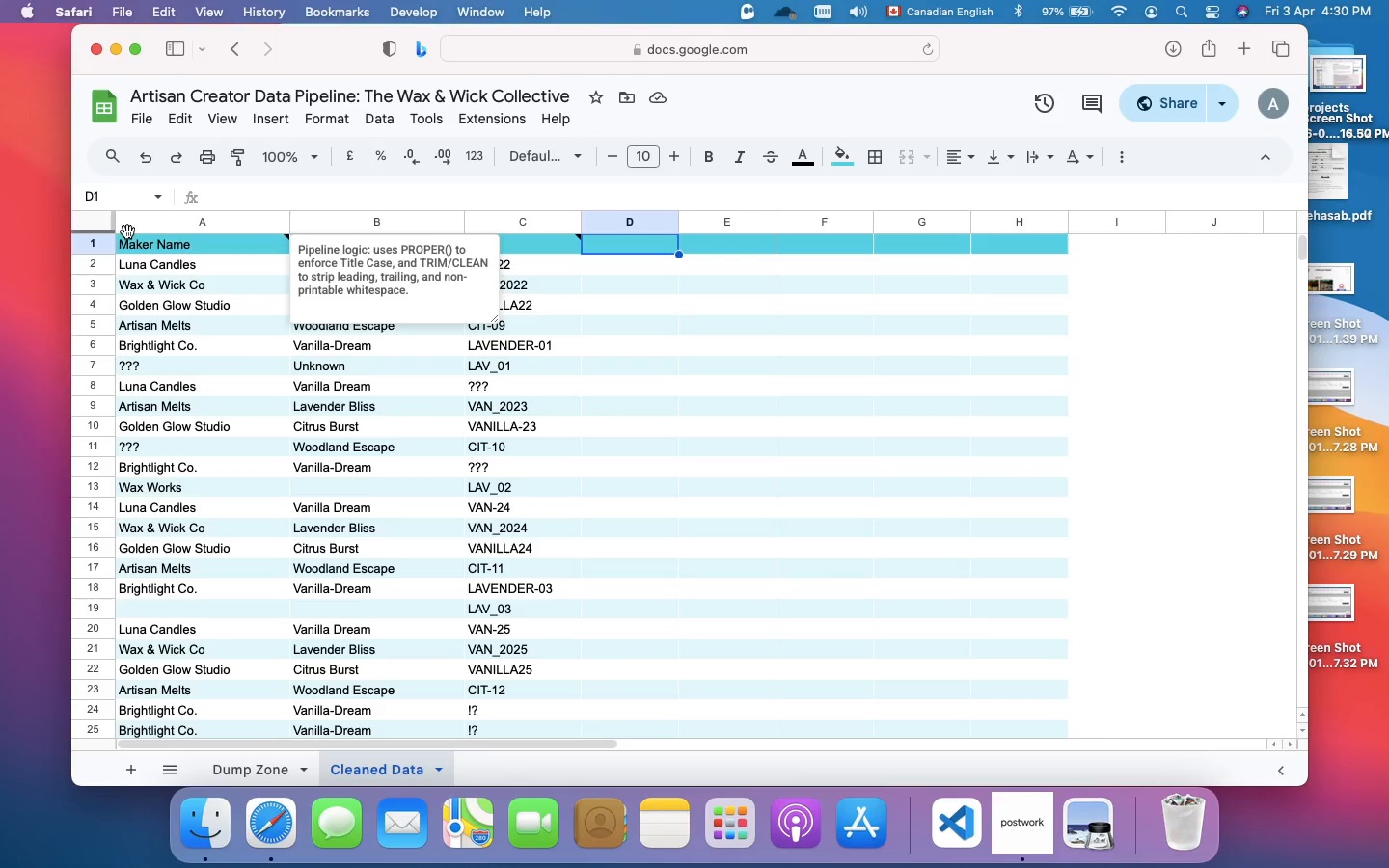 
wait(5.29)
 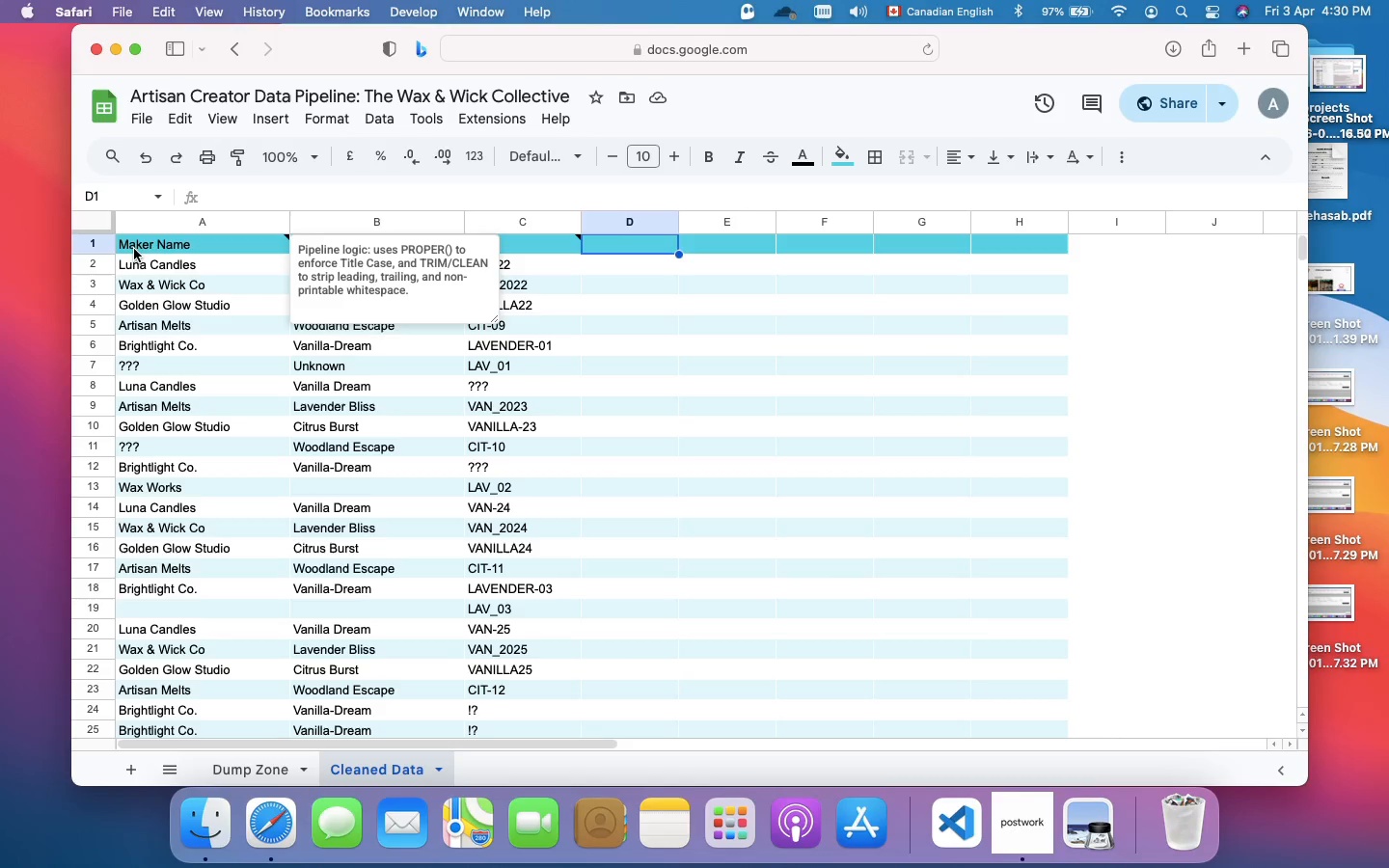 
left_click([327, 117])
 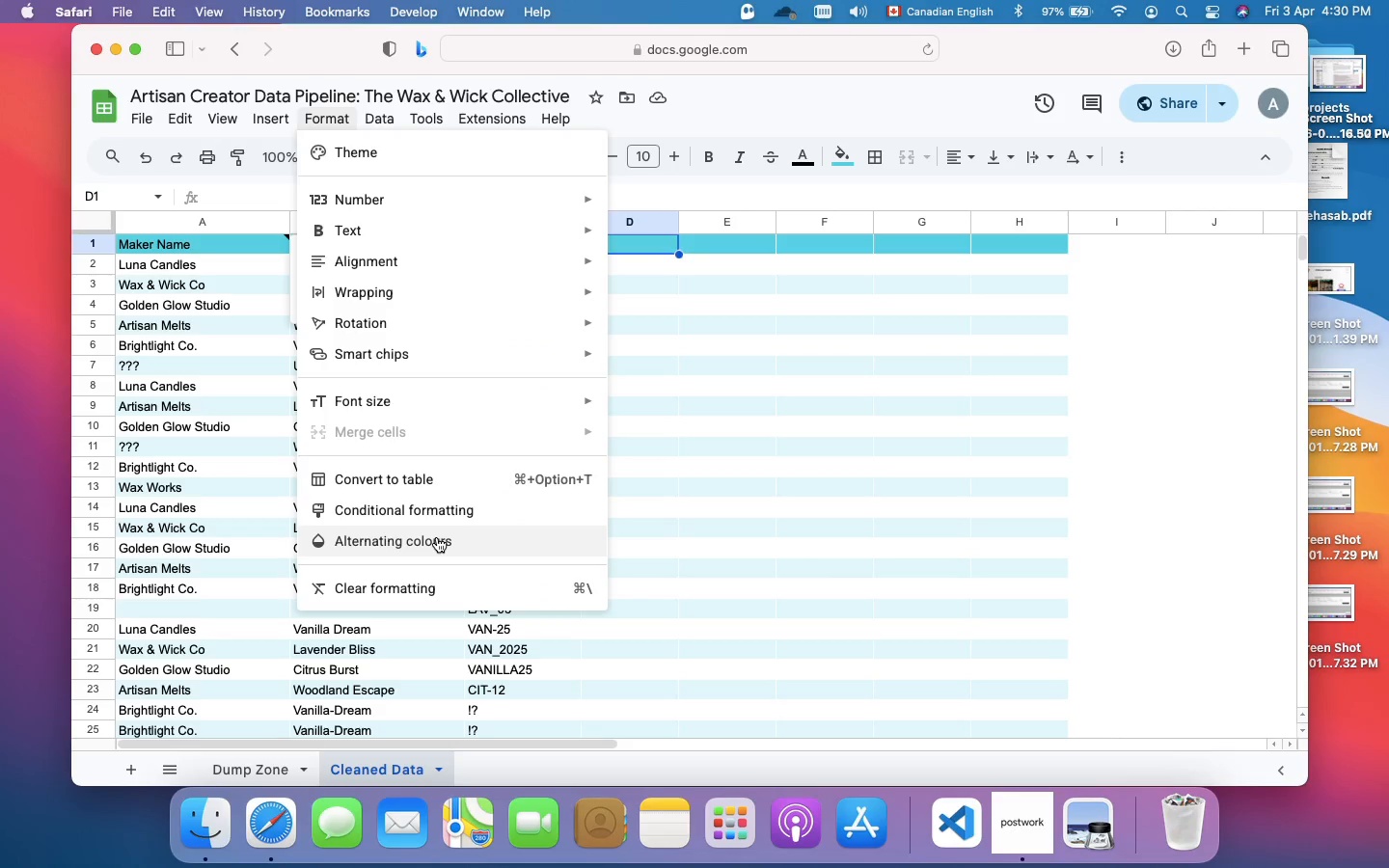 
left_click([437, 537])
 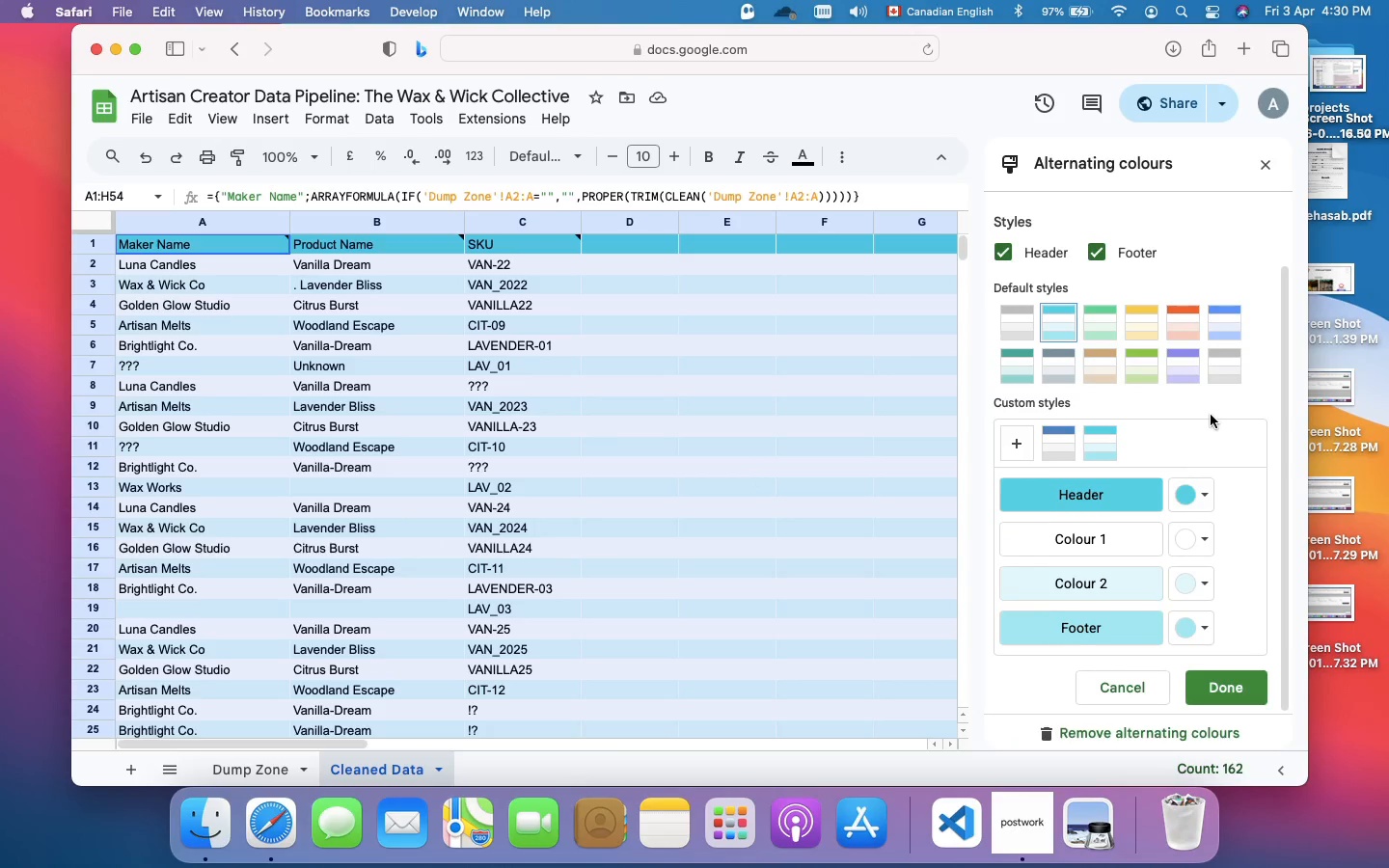 
wait(6.12)
 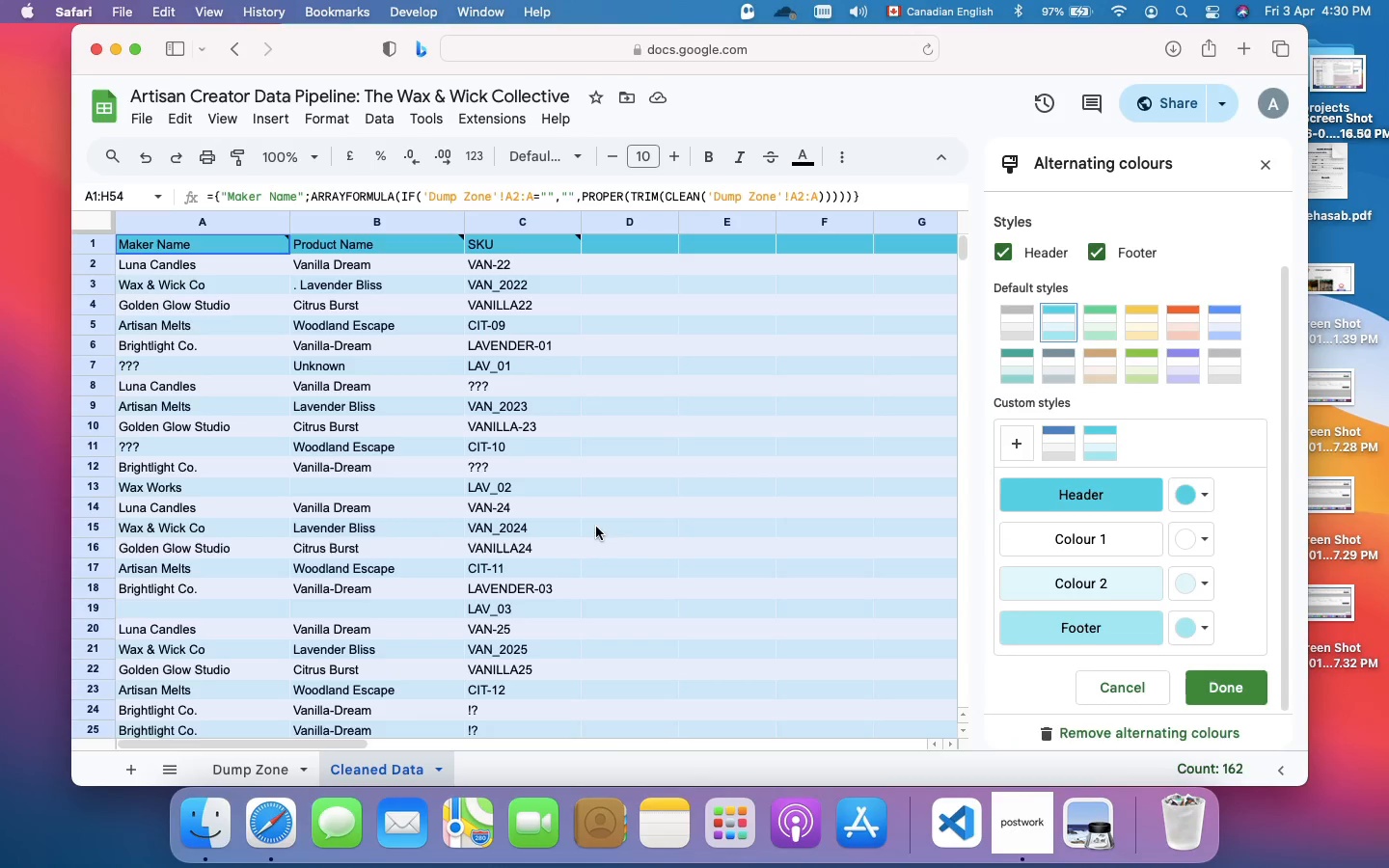 
scroll: coordinate [1211, 415], scroll_direction: up, amount: 6.0
 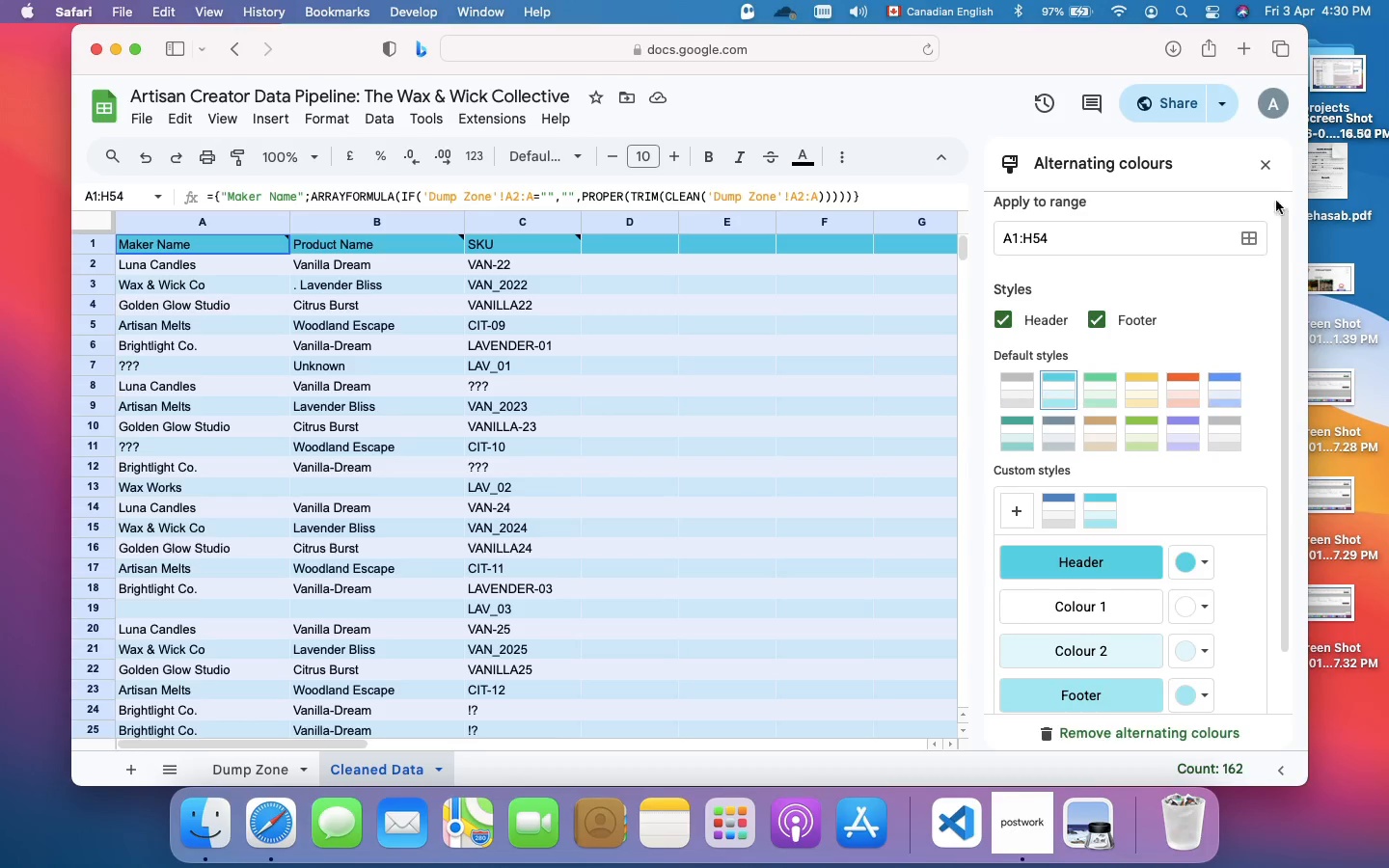 
left_click([1266, 165])
 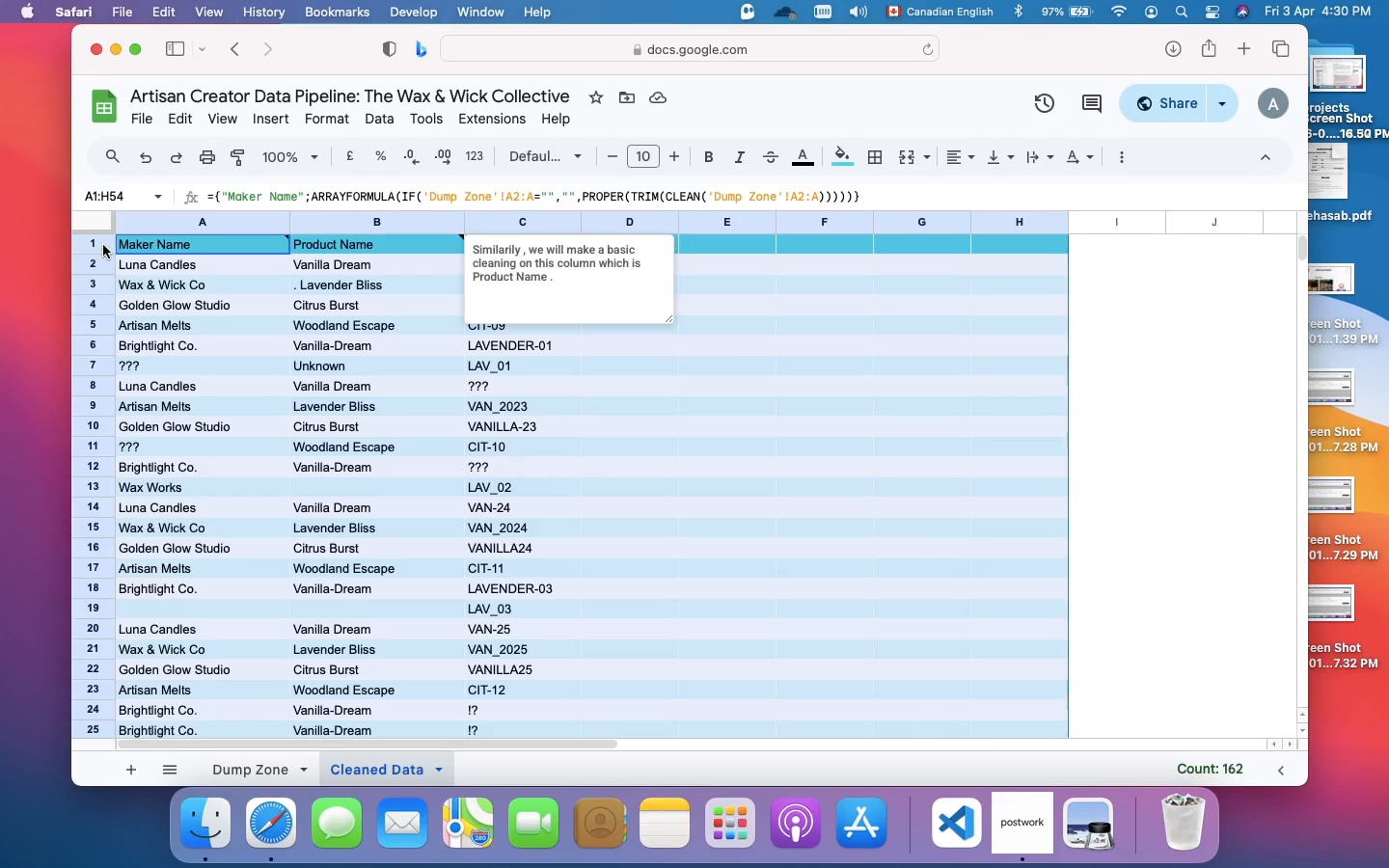 
left_click([103, 244])
 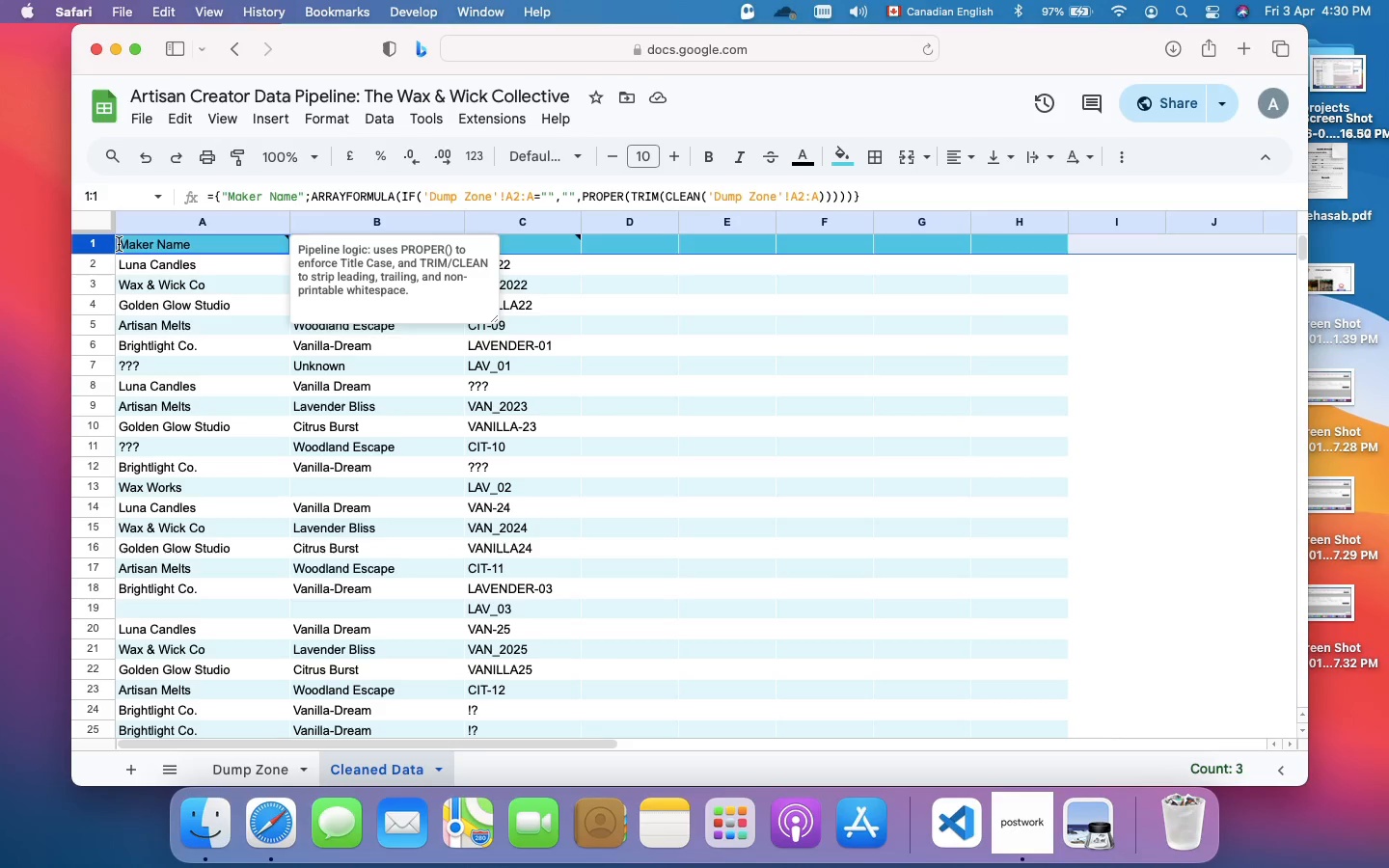 
left_click_drag(start_coordinate=[121, 243], to_coordinate=[1051, 246])
 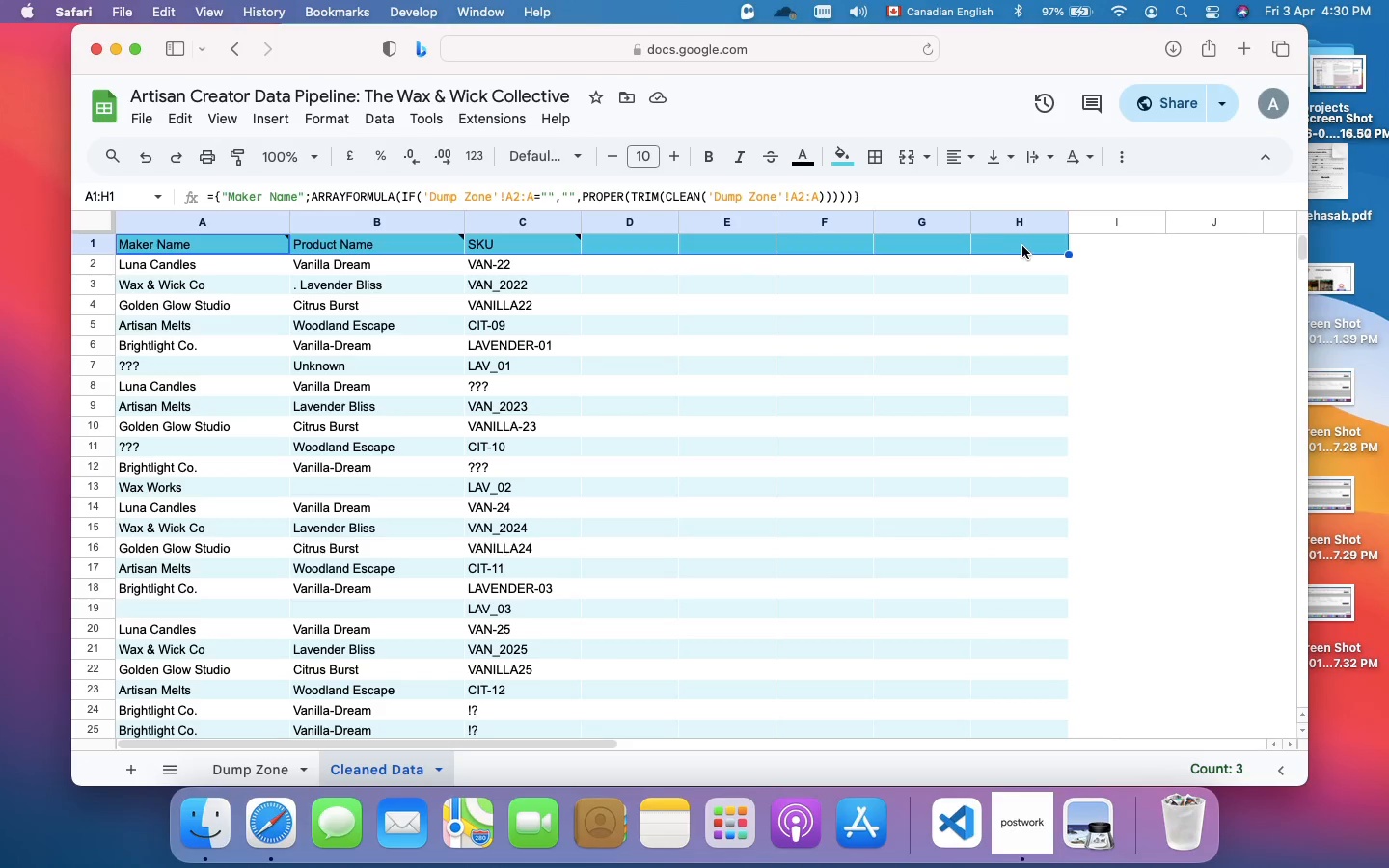 
wait(8.44)
 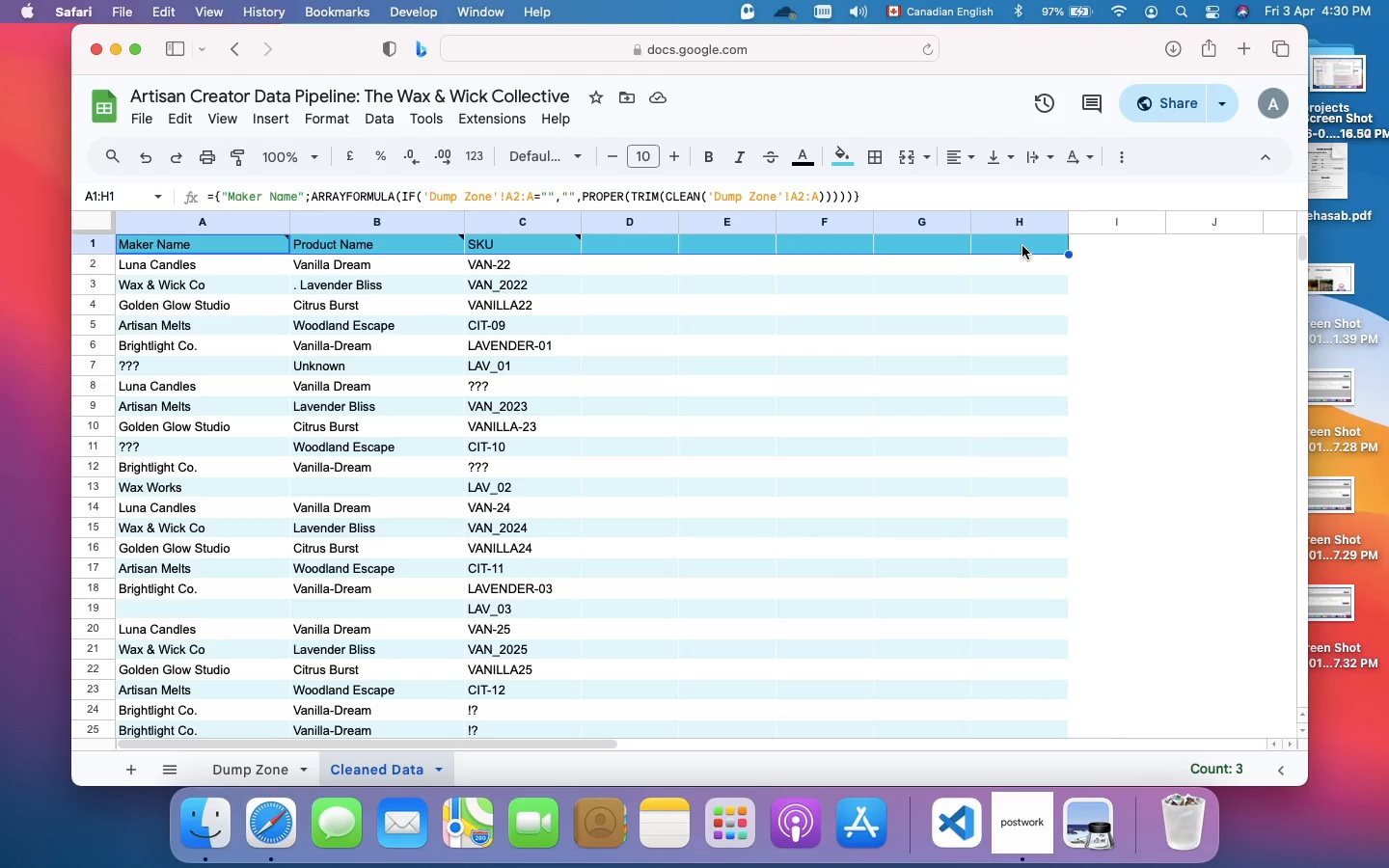 
left_click([675, 160])
 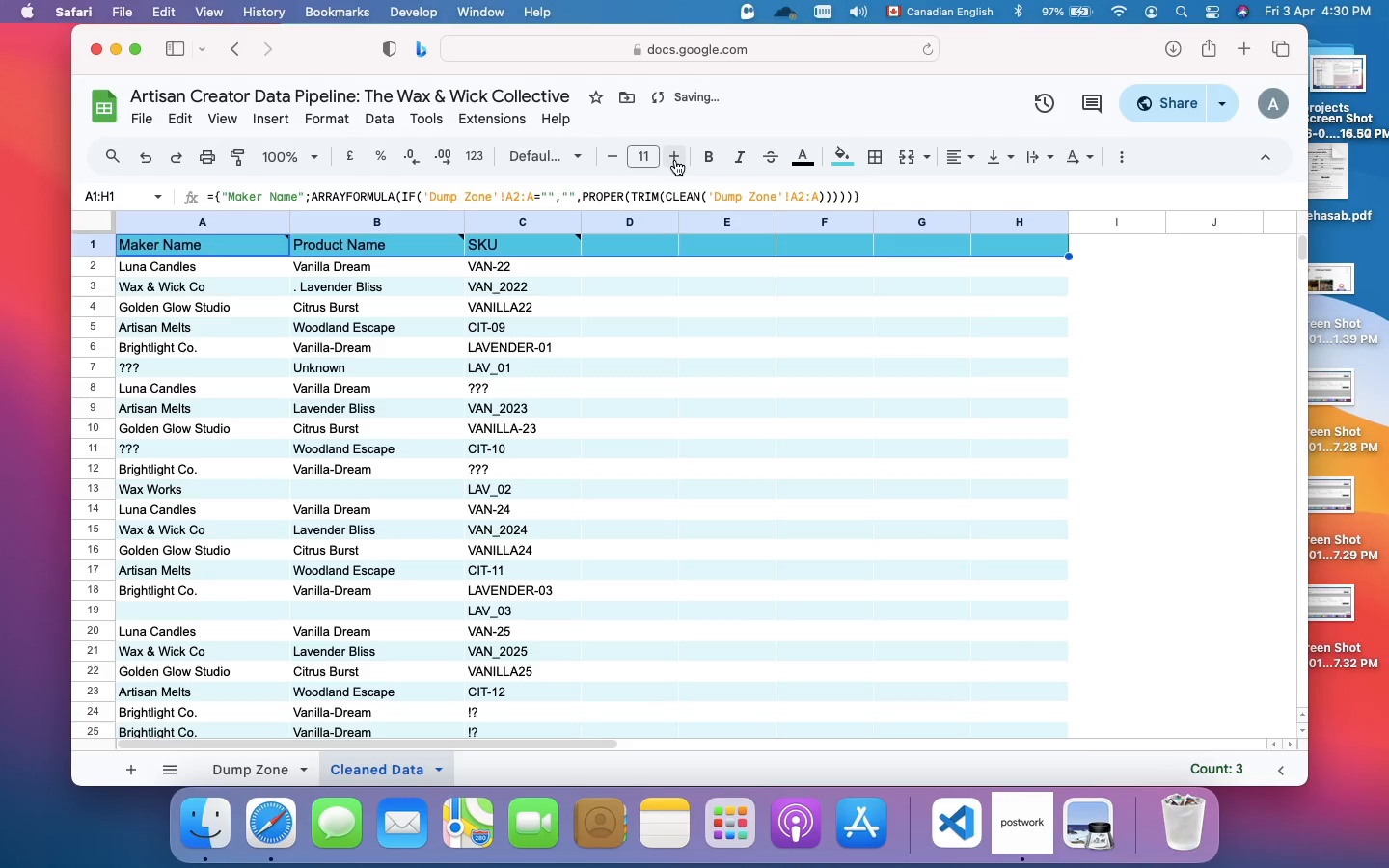 
left_click([675, 160])